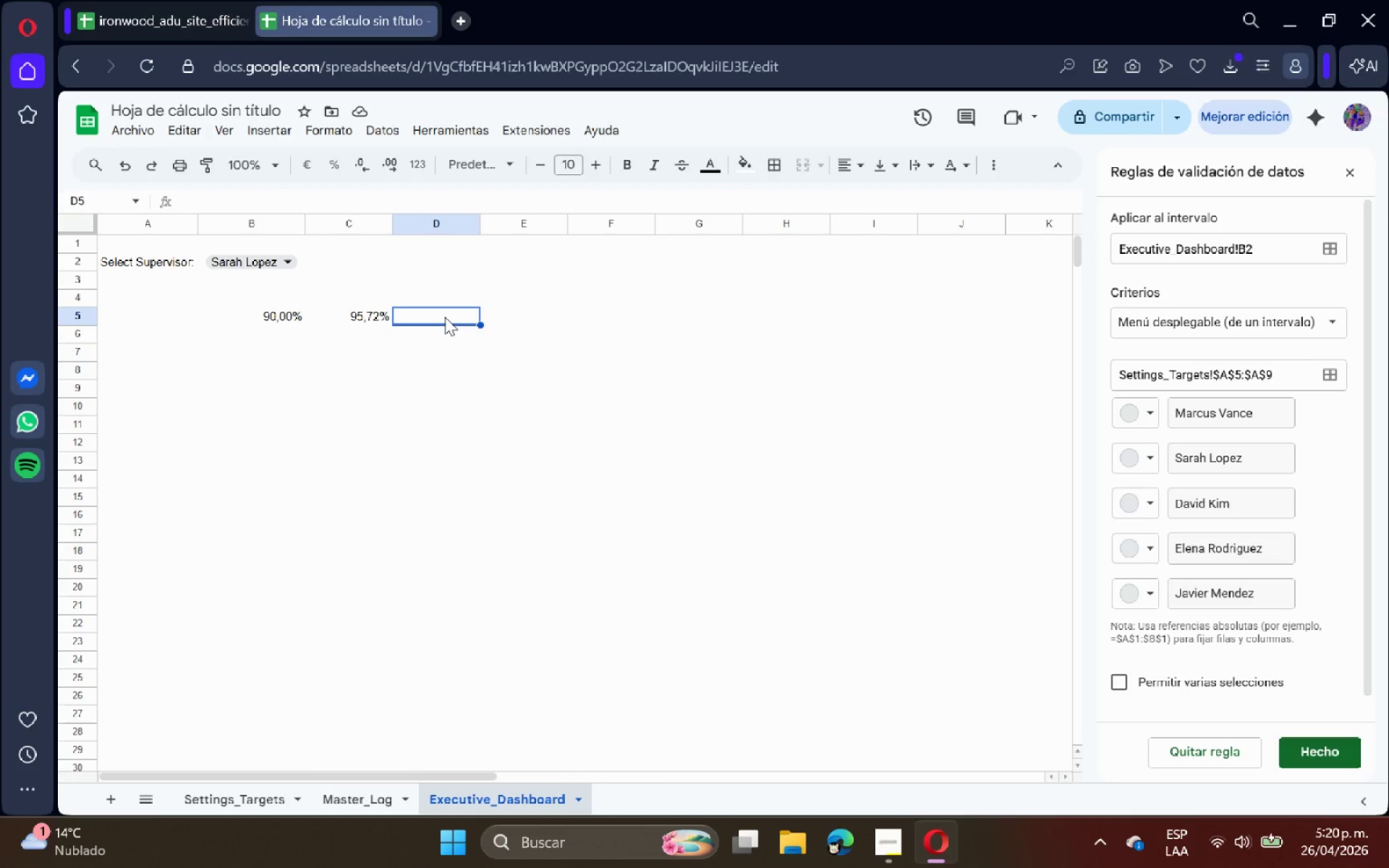 
left_click([892, 835])